 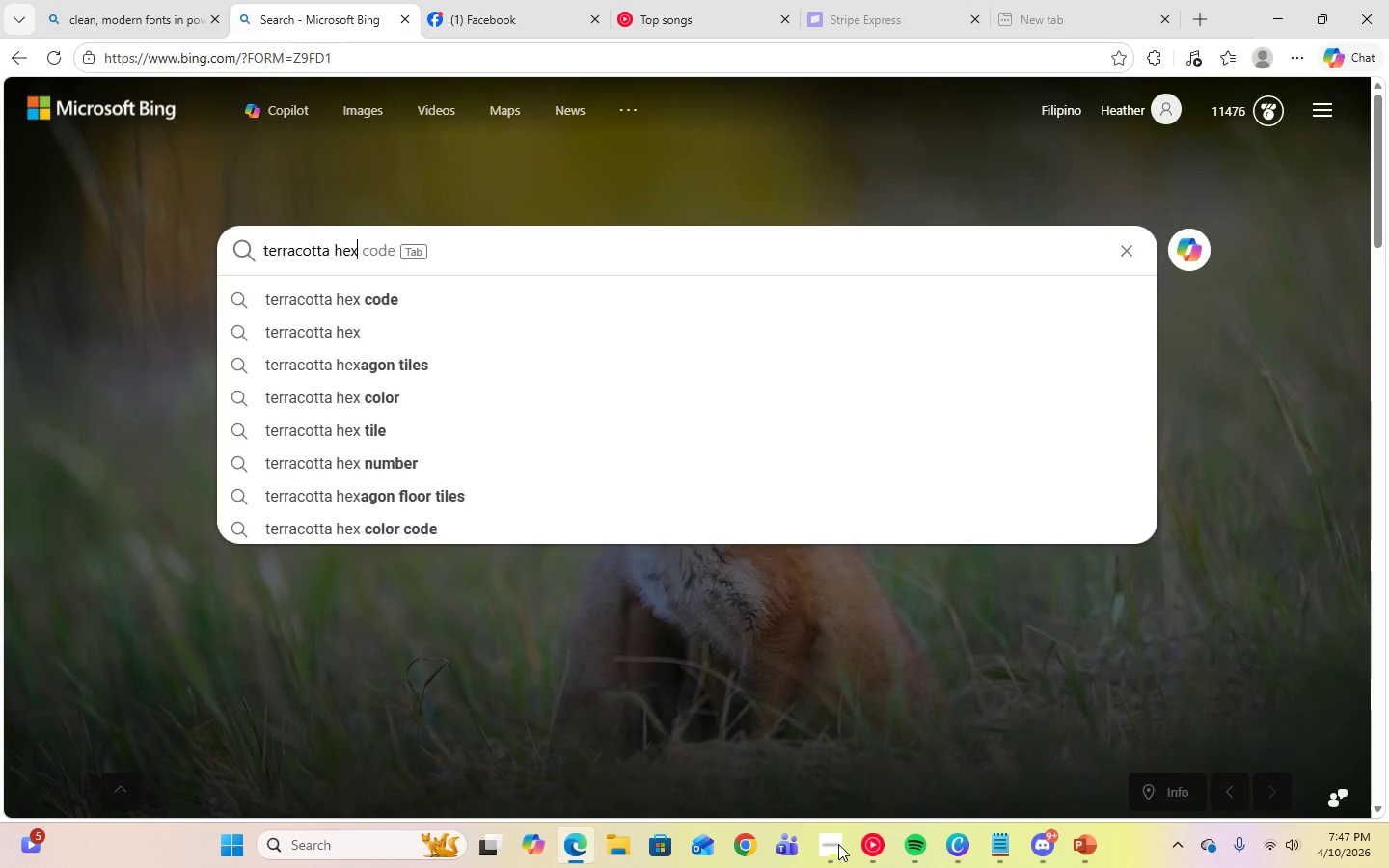 
key(ArrowRight)
 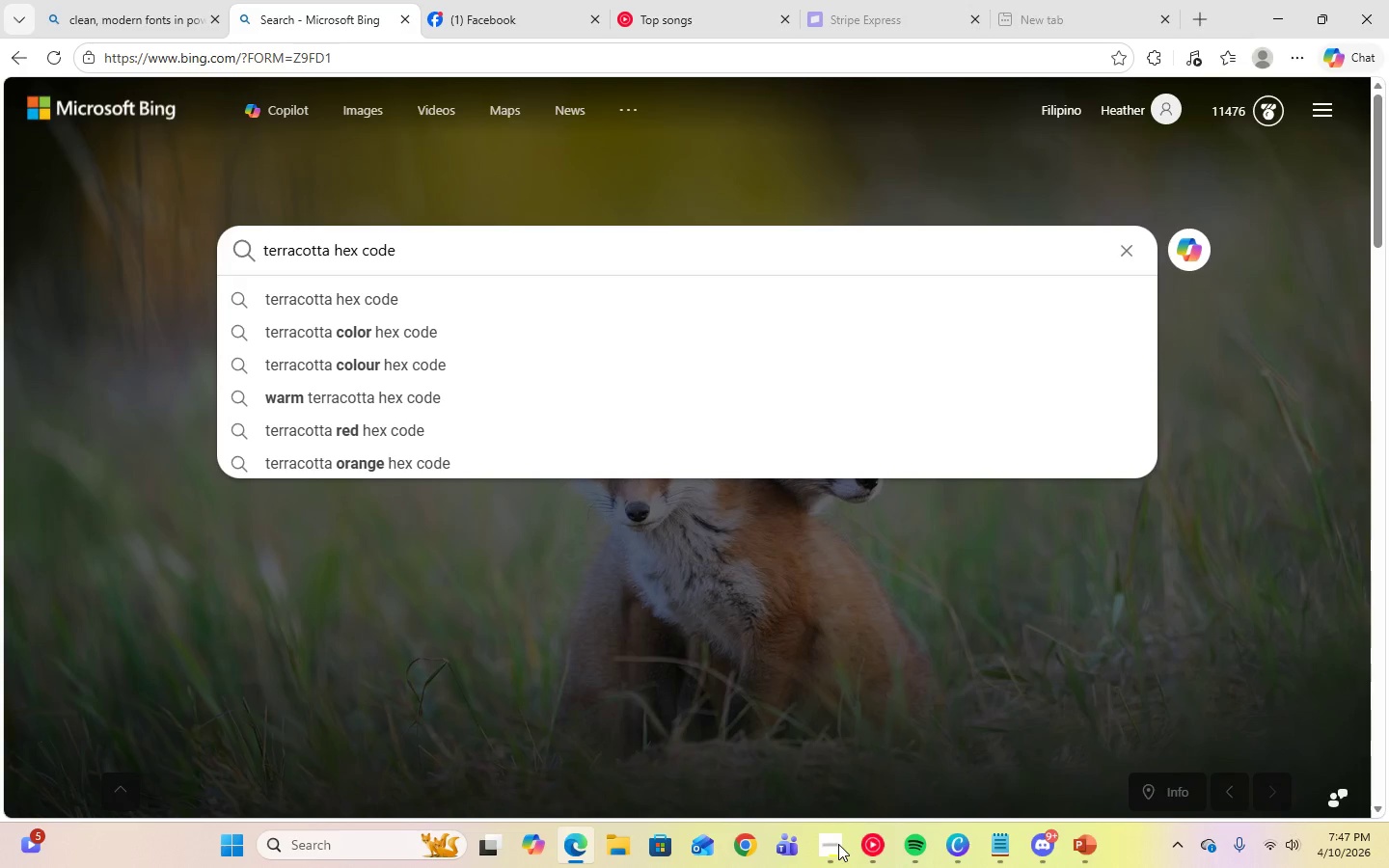 
key(Enter)
 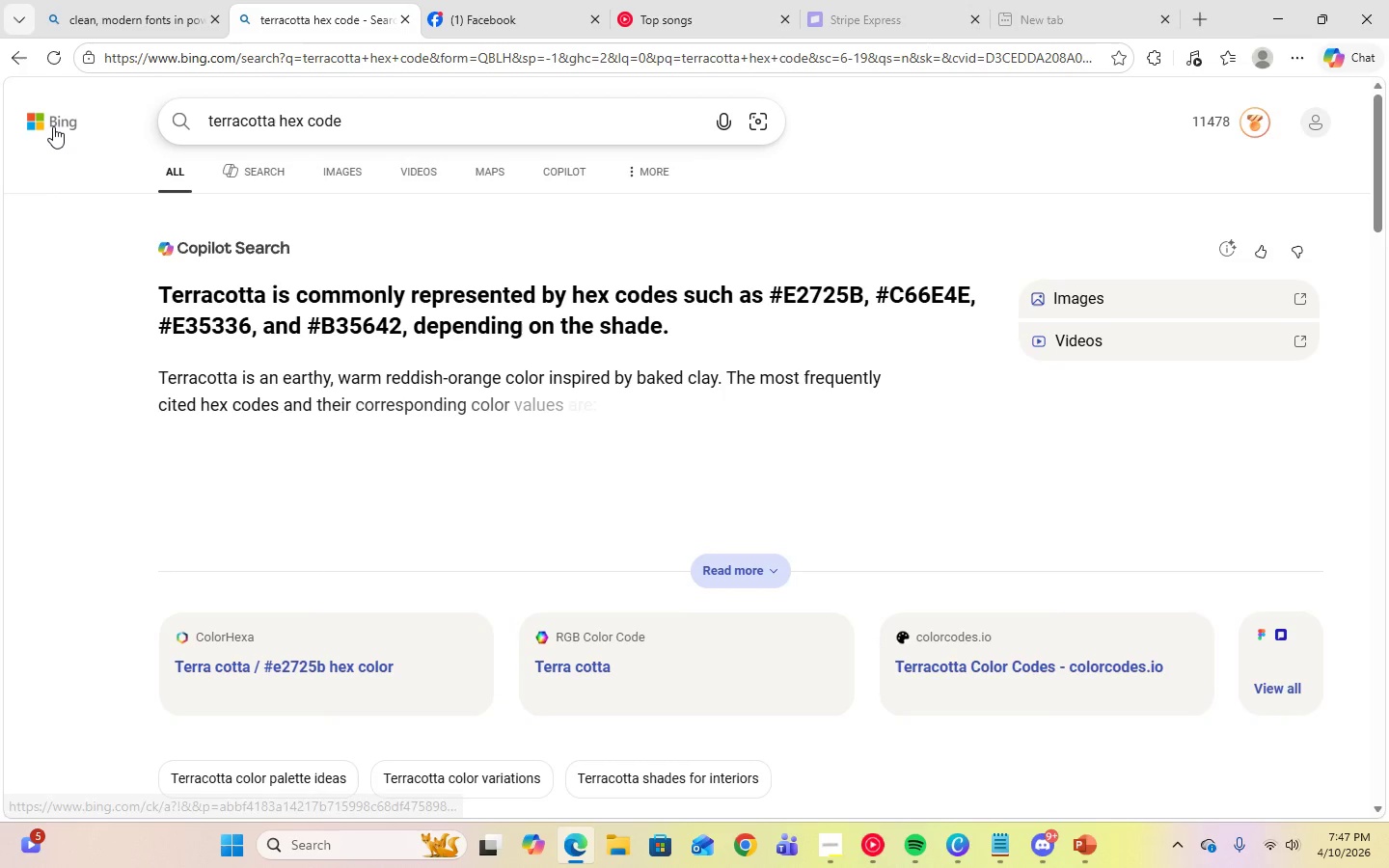 
left_click([53, 125])
 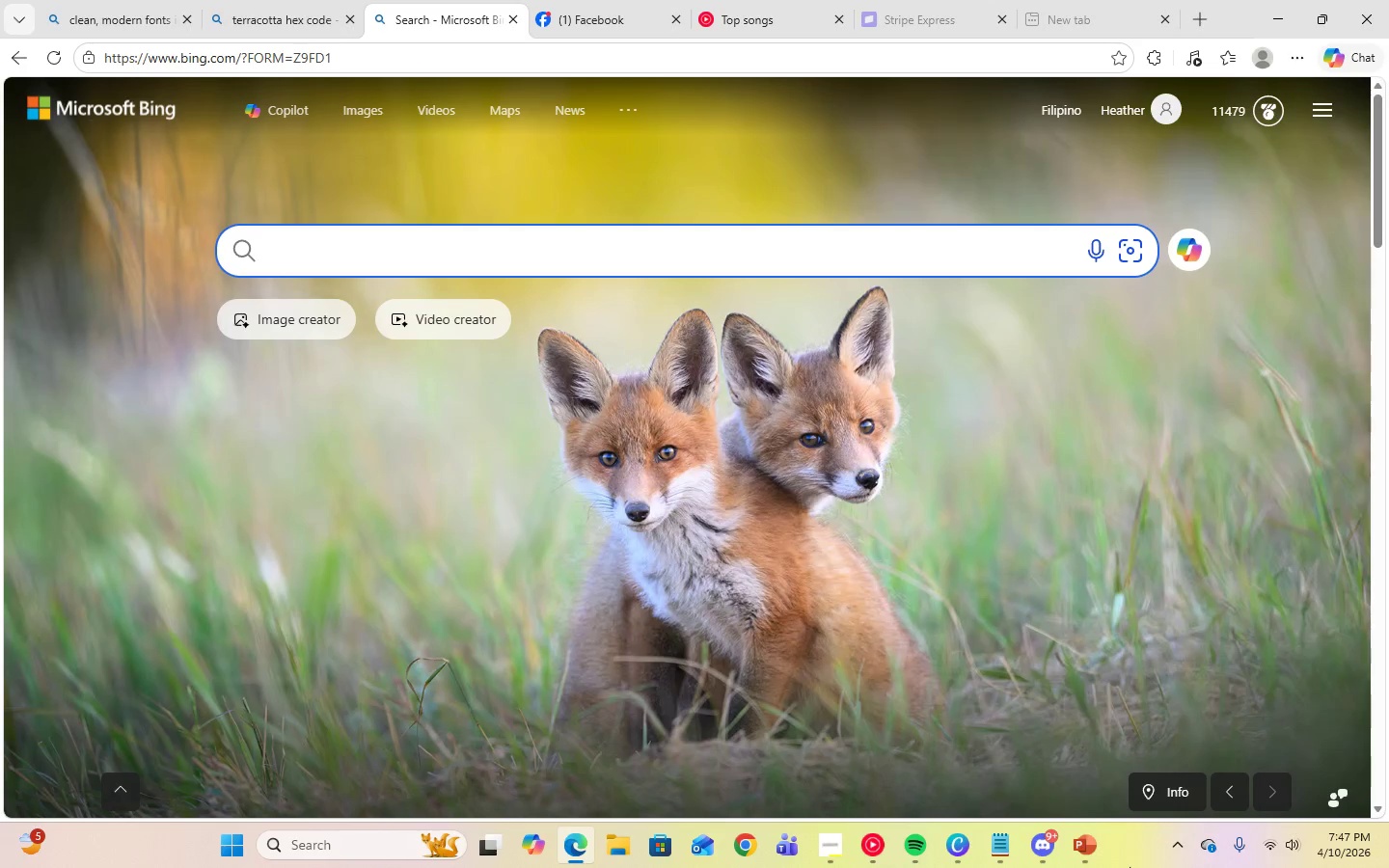 
wait(7.19)
 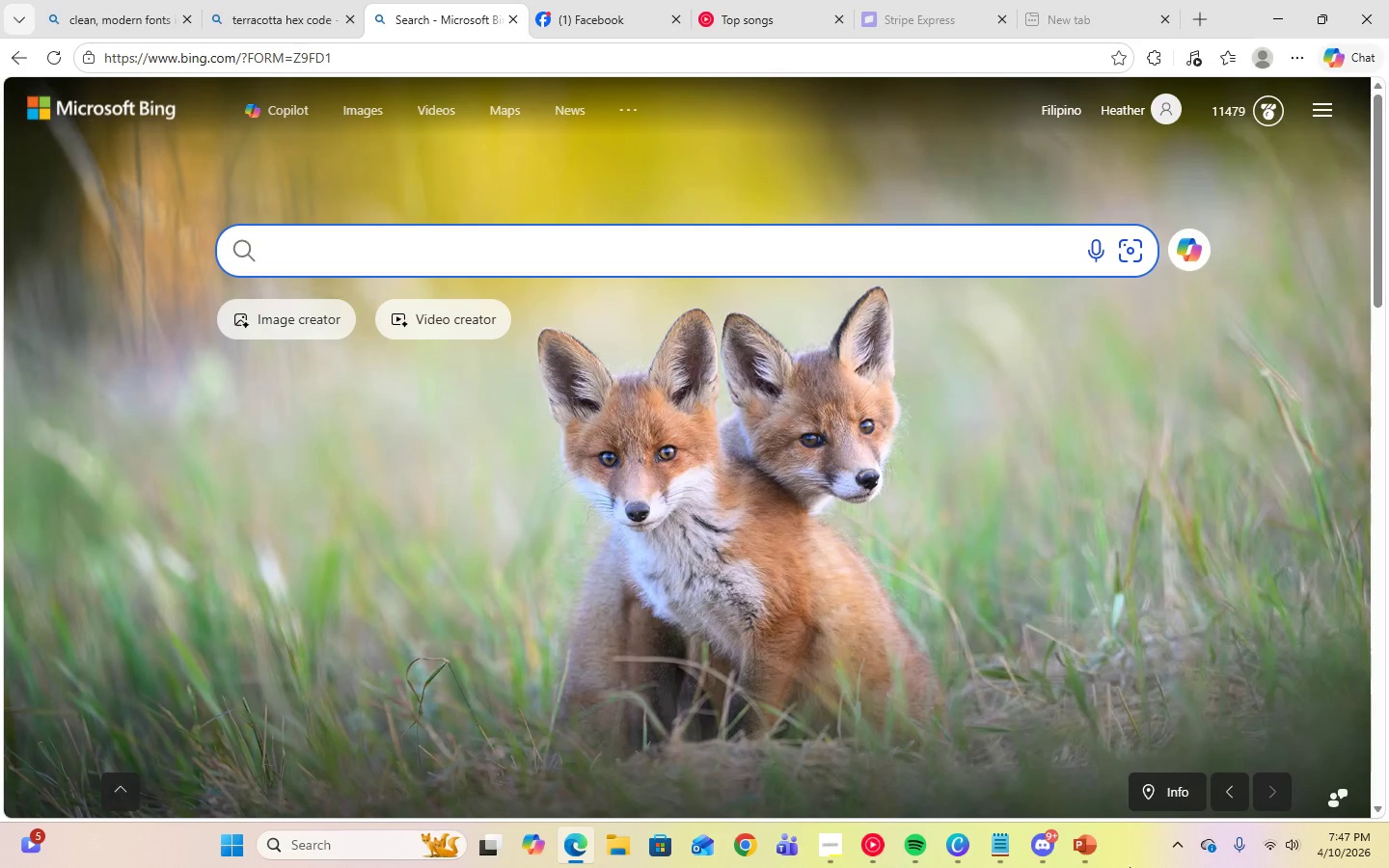 
left_click([282, 250])
 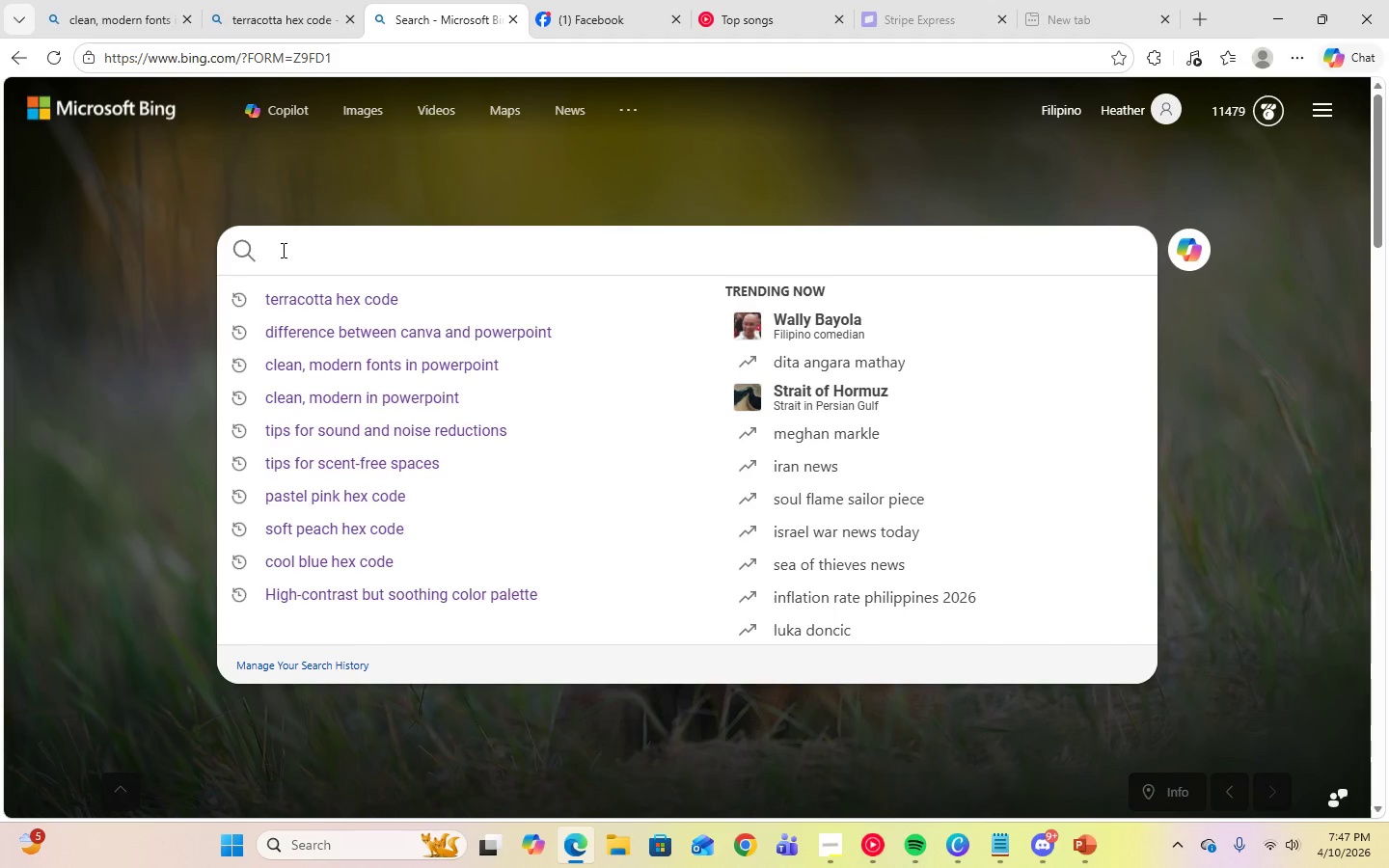 
type(can a canva presente)
key(Backspace)
type(ation be considered powerpoint?)
 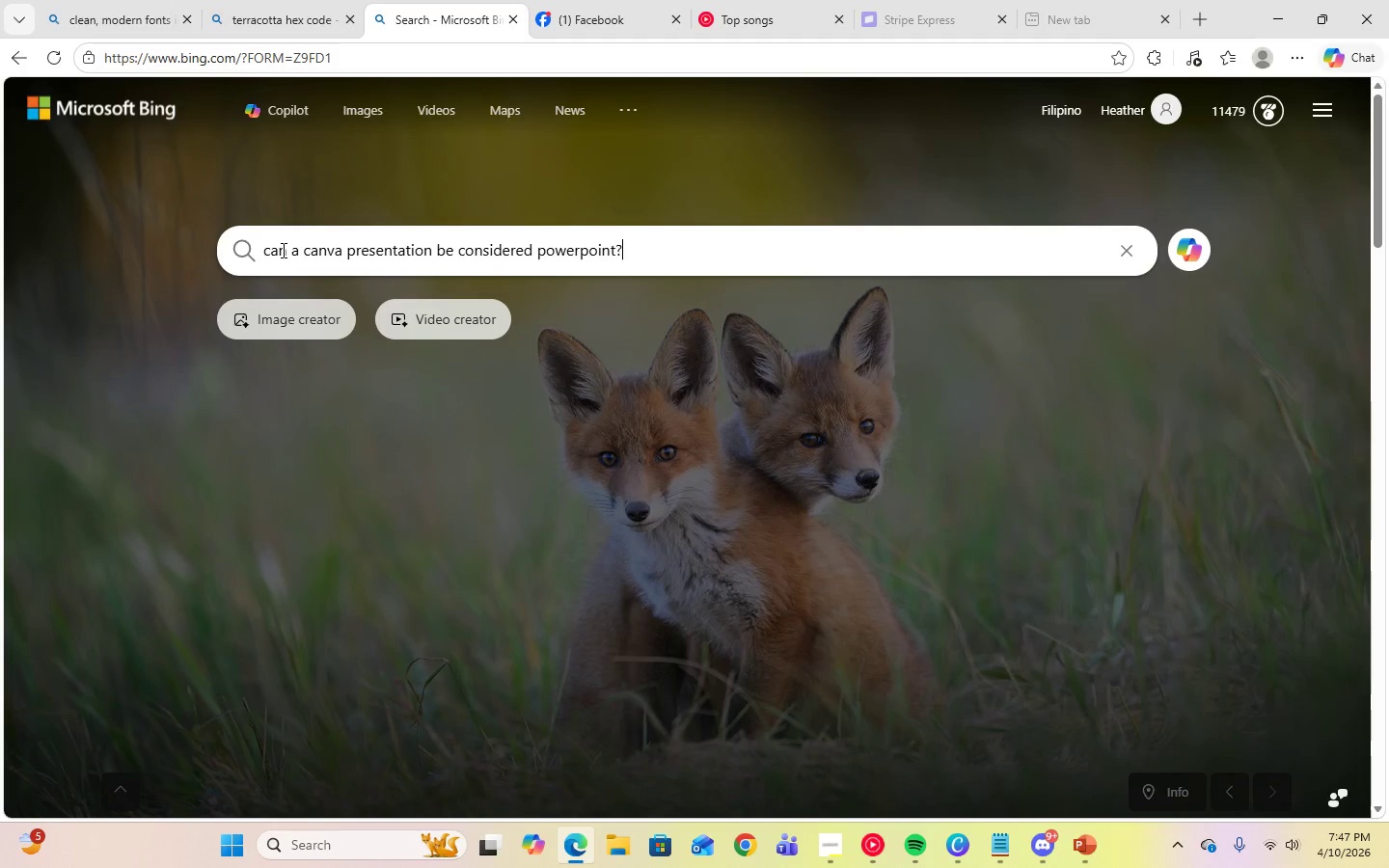 
key(Enter)
 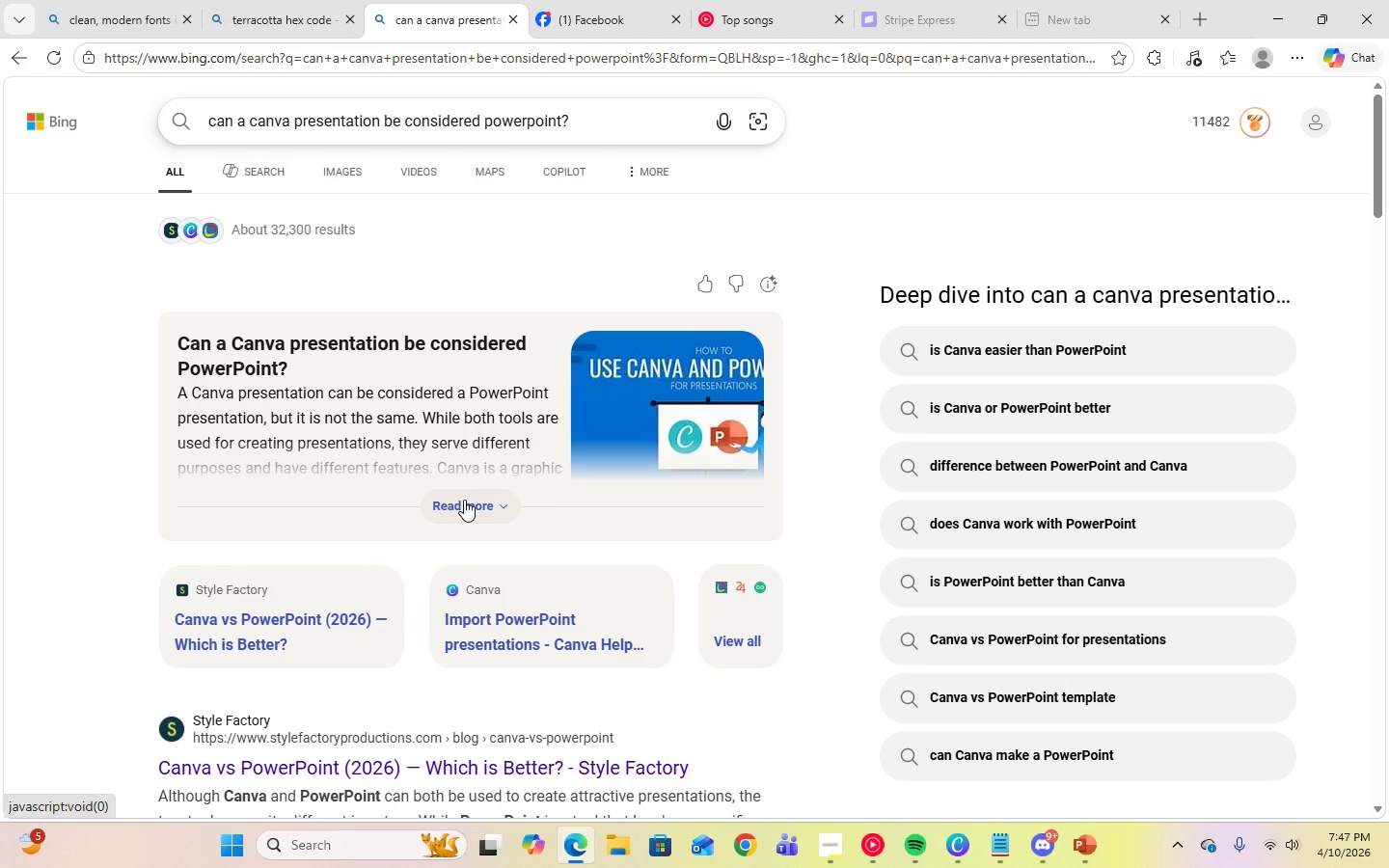 
left_click([464, 500])
 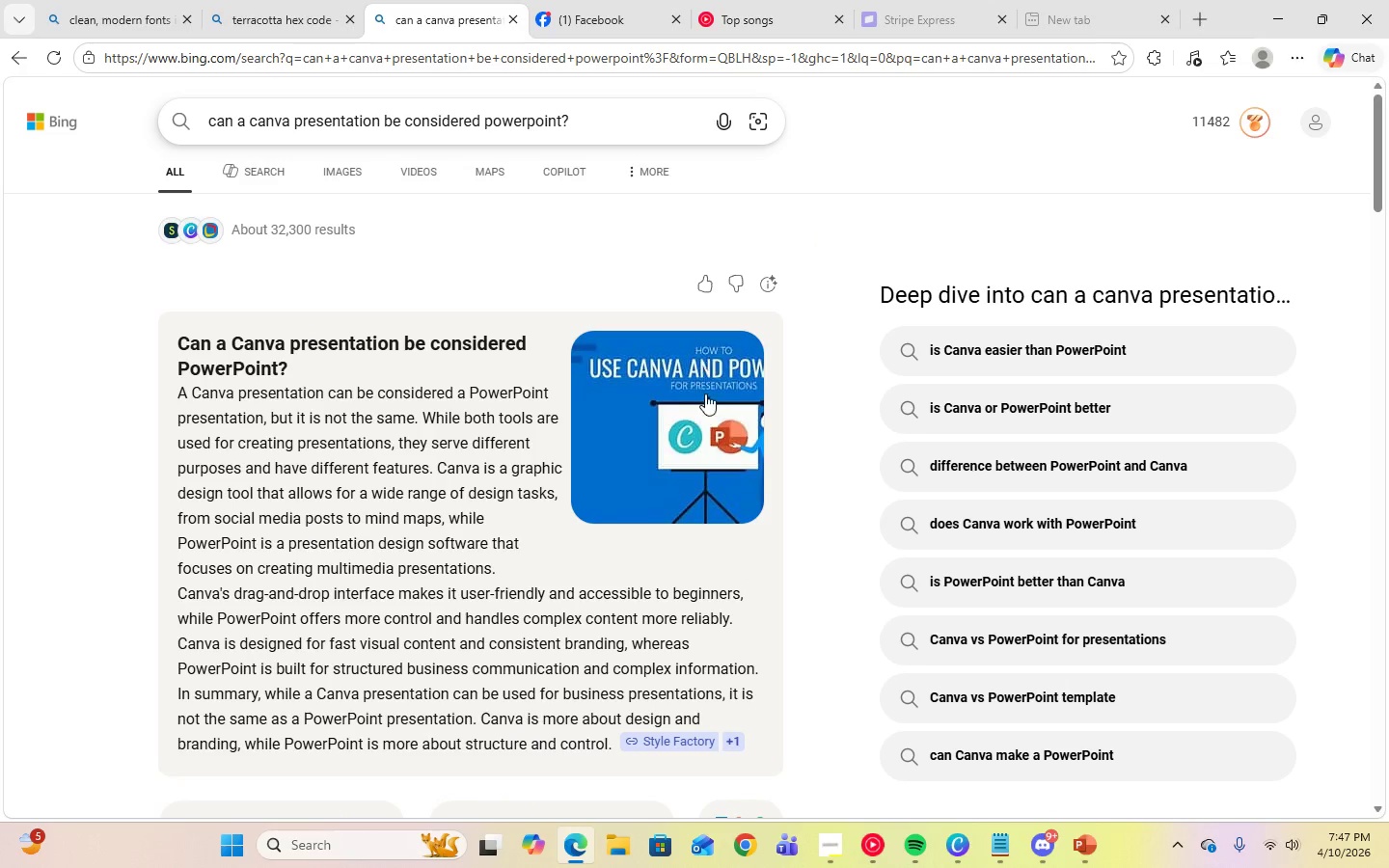 
wait(6.42)
 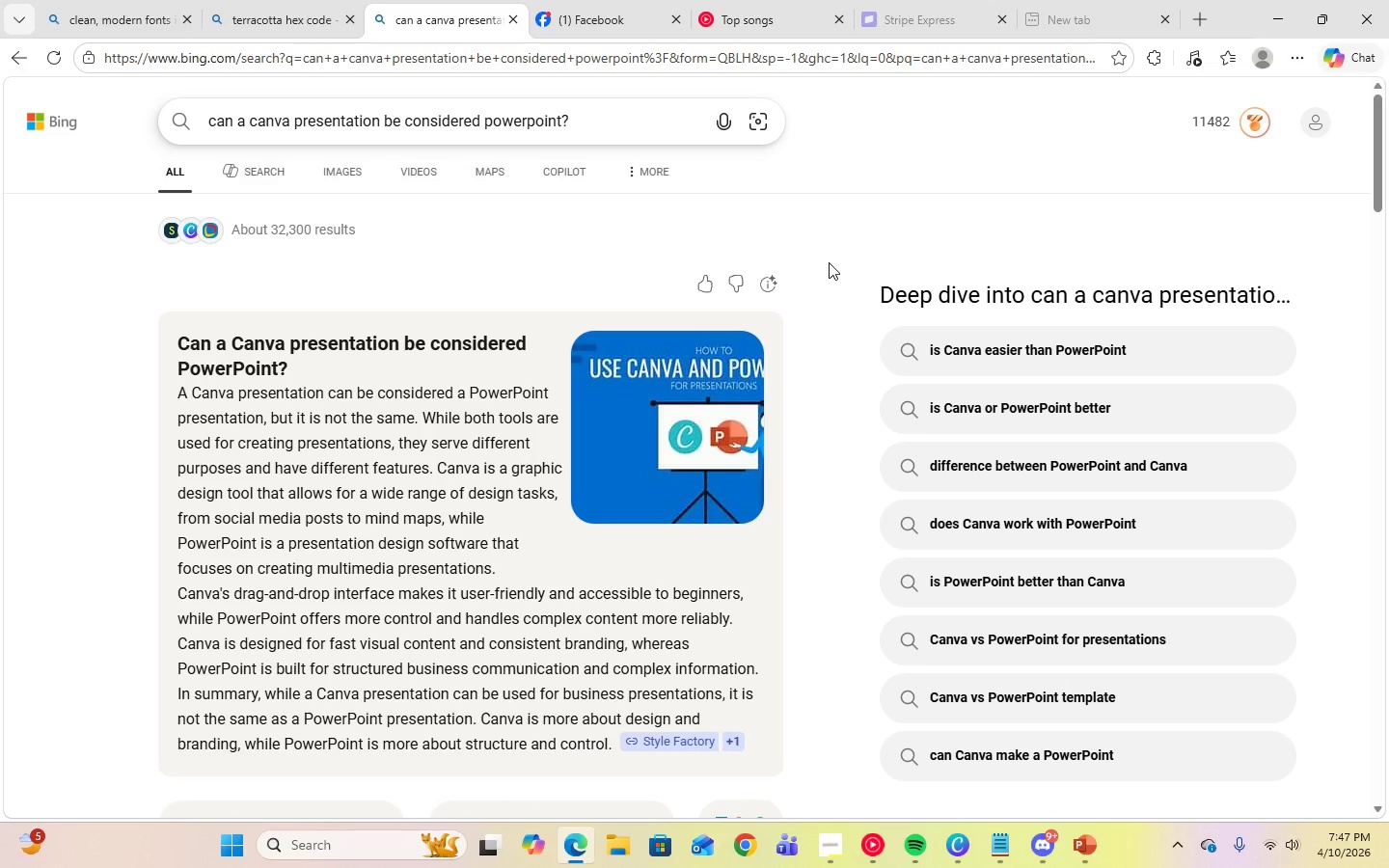 
scroll: coordinate [809, 596], scroll_direction: down, amount: 10.0
 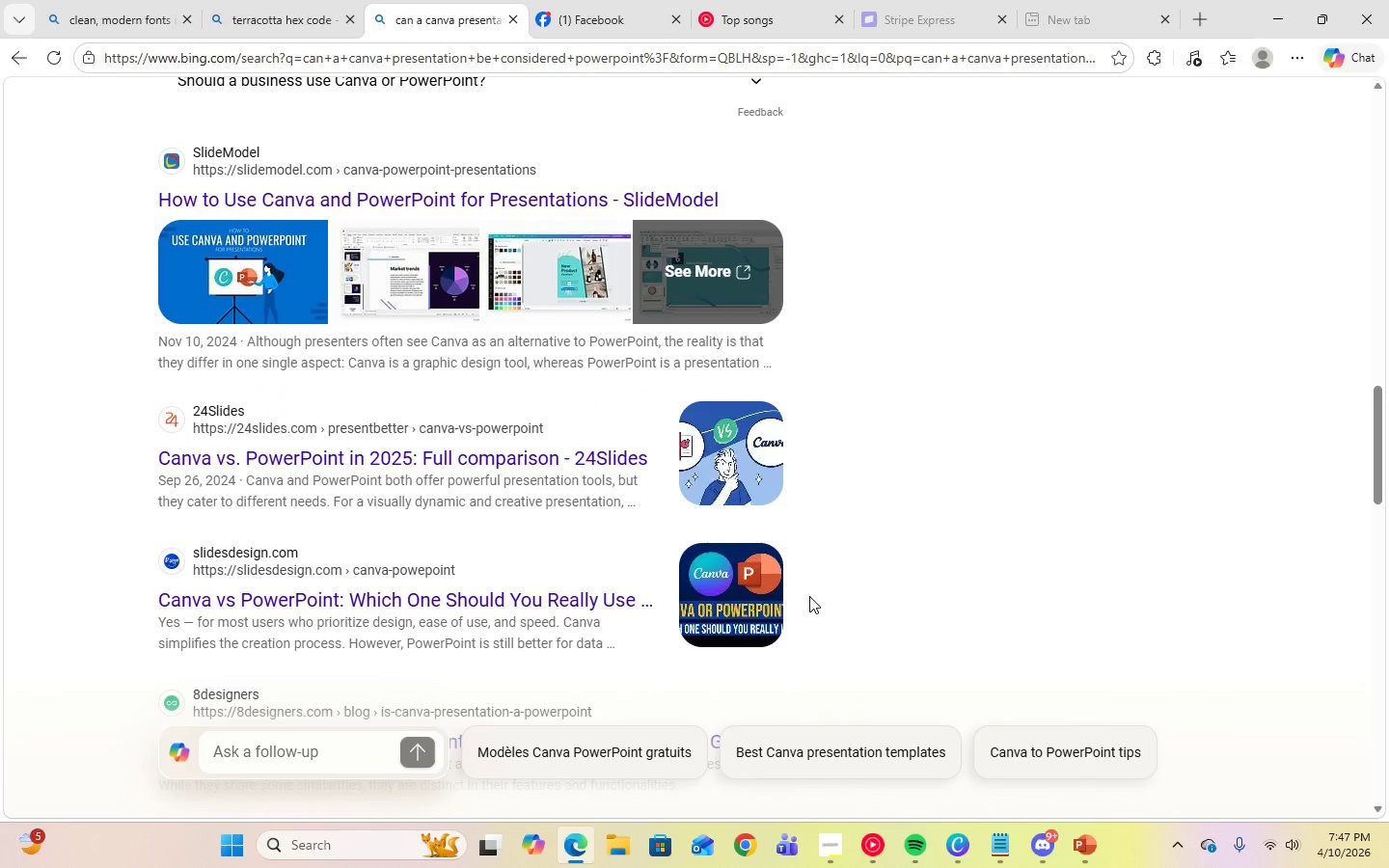 
scroll: coordinate [809, 596], scroll_direction: up, amount: 21.0
 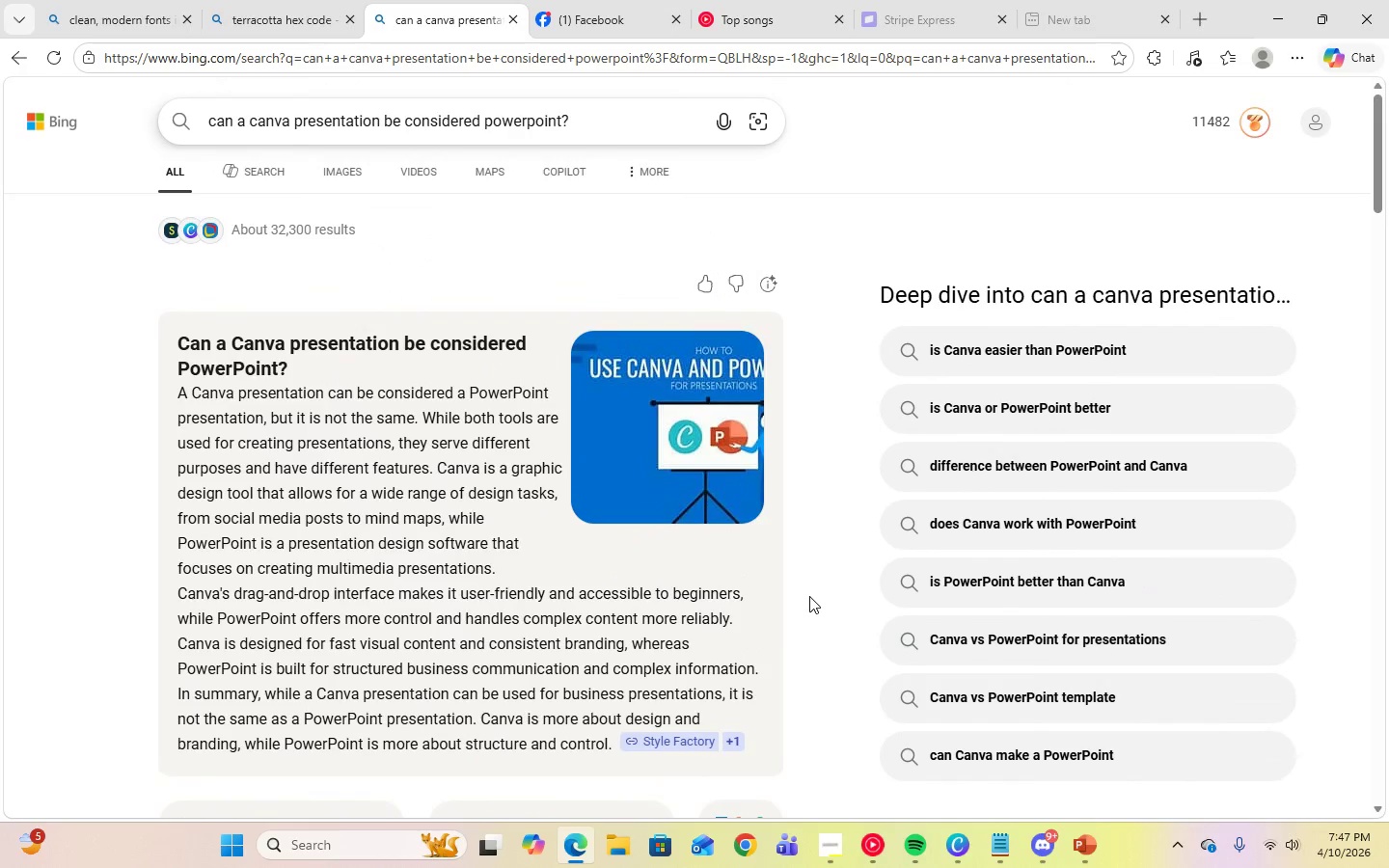 
wait(8.34)
 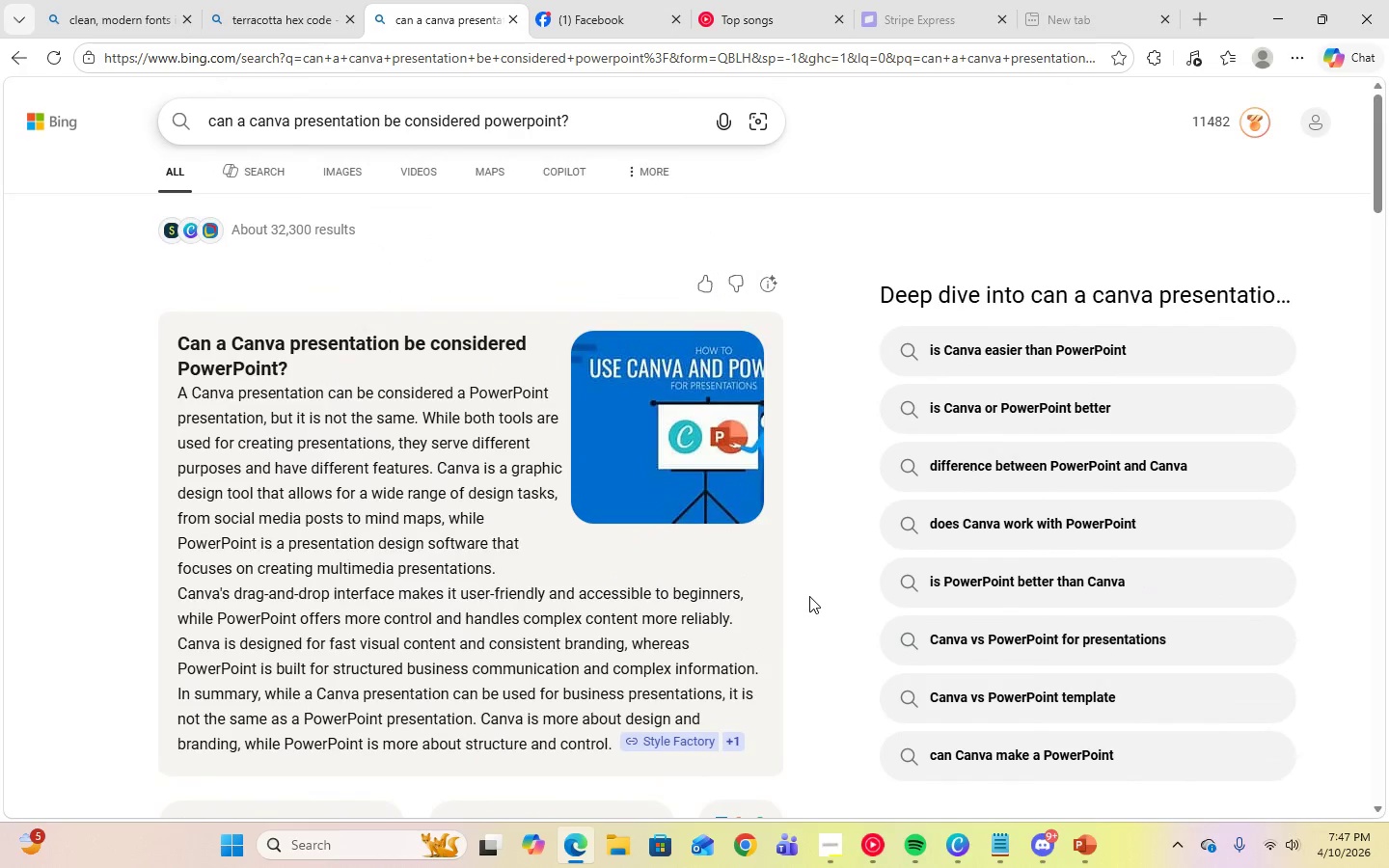 
left_click([512, 21])
 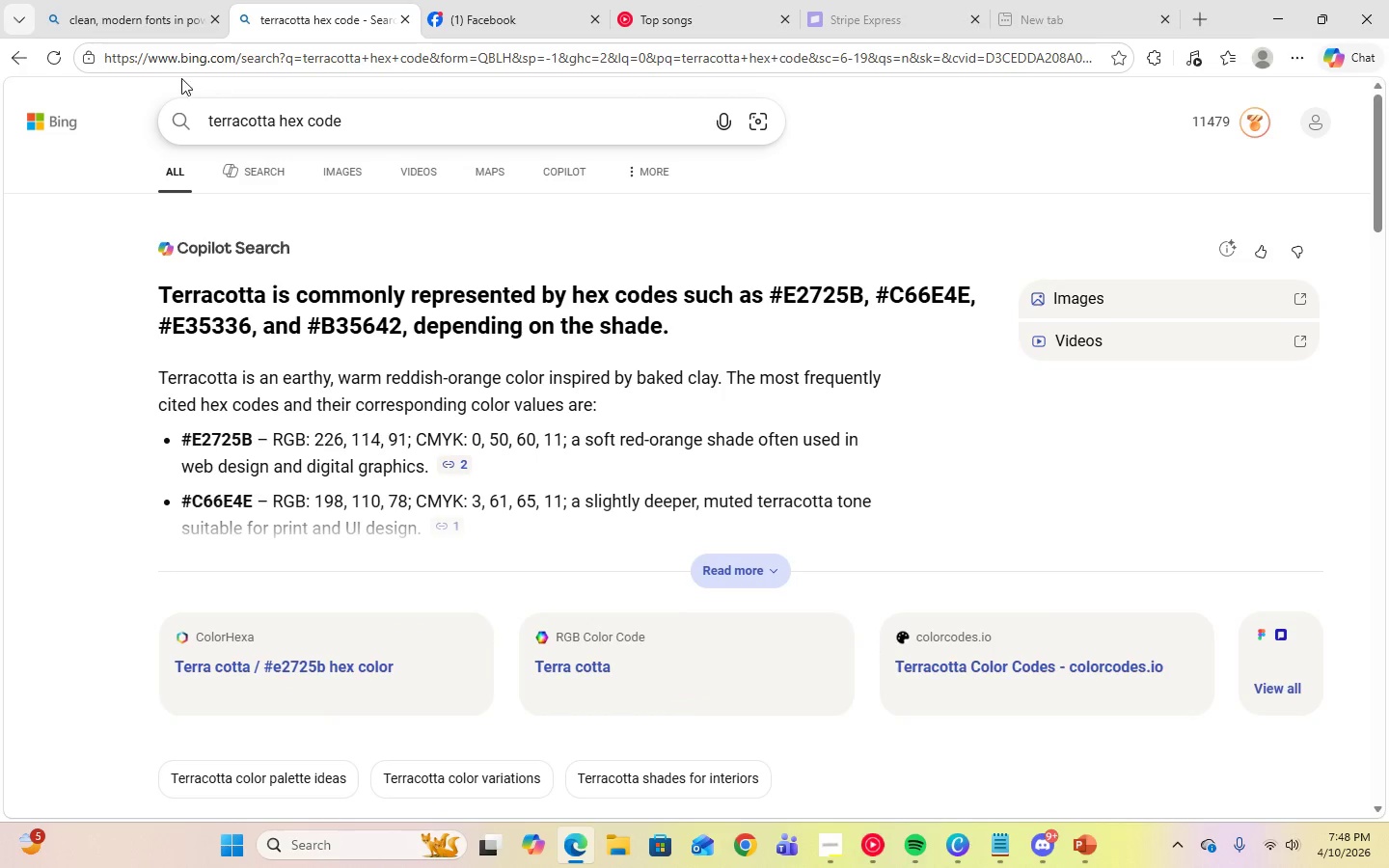 
left_click([48, 112])
 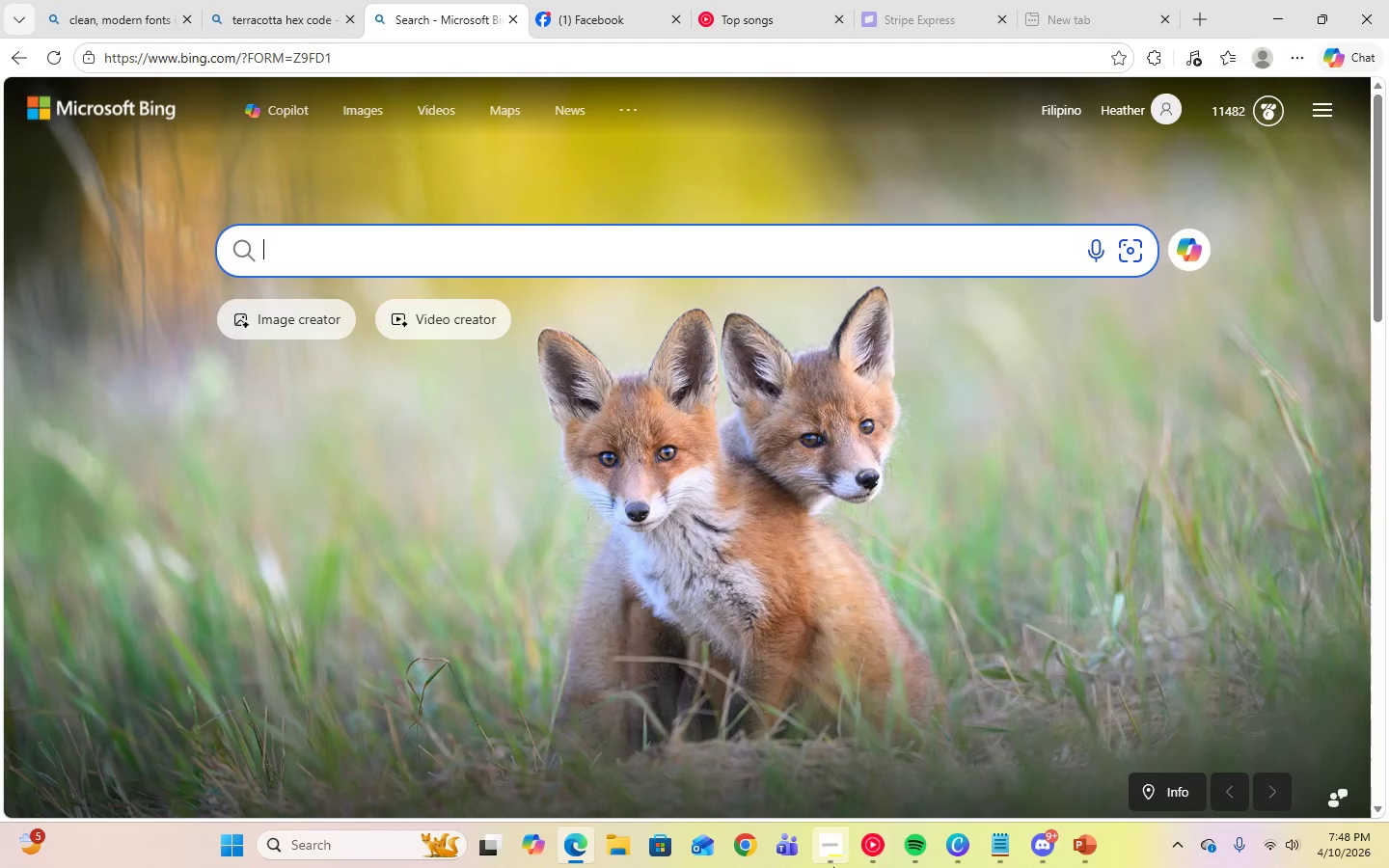 
left_click([829, 858])